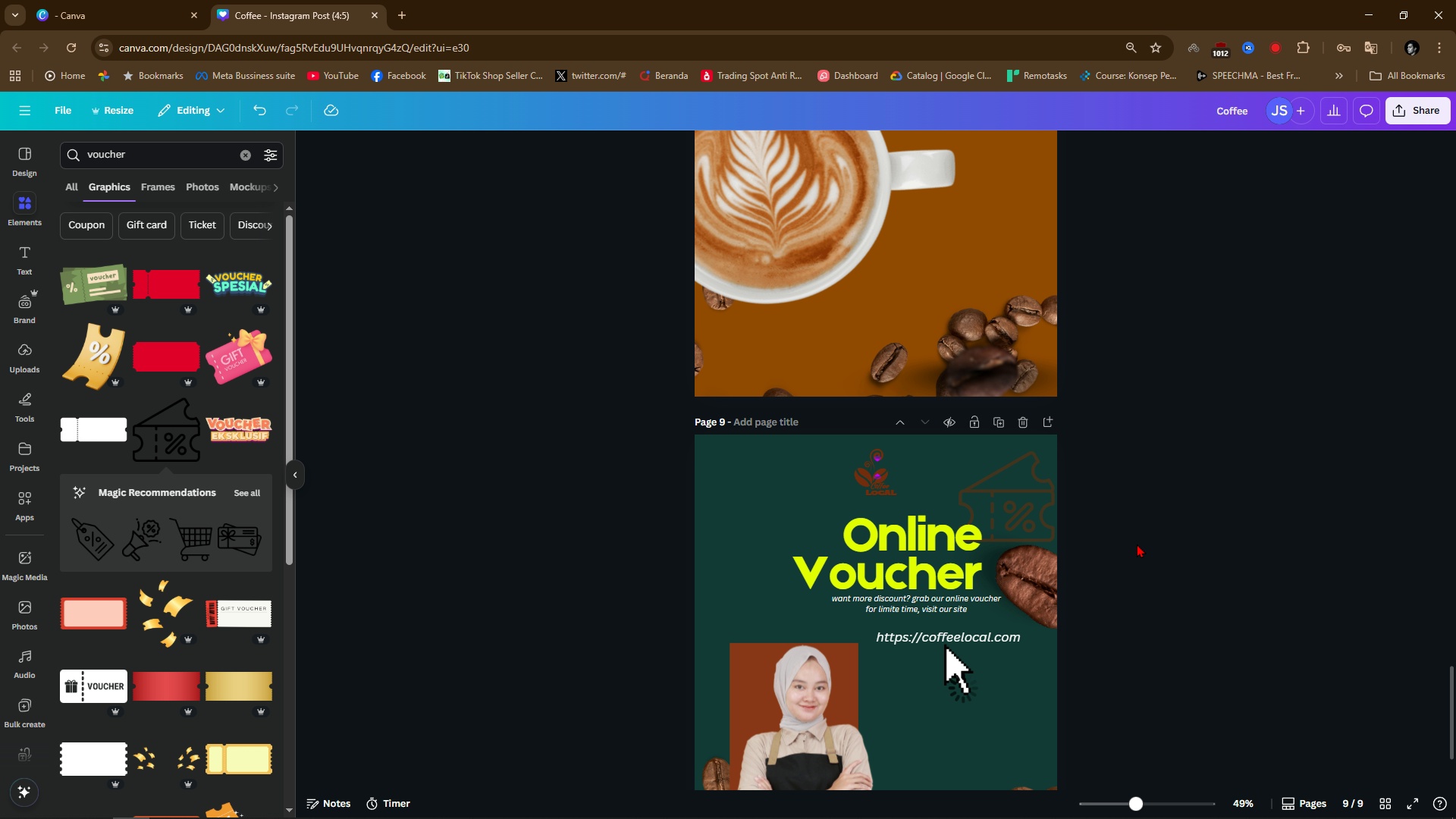 
wait(13.05)
 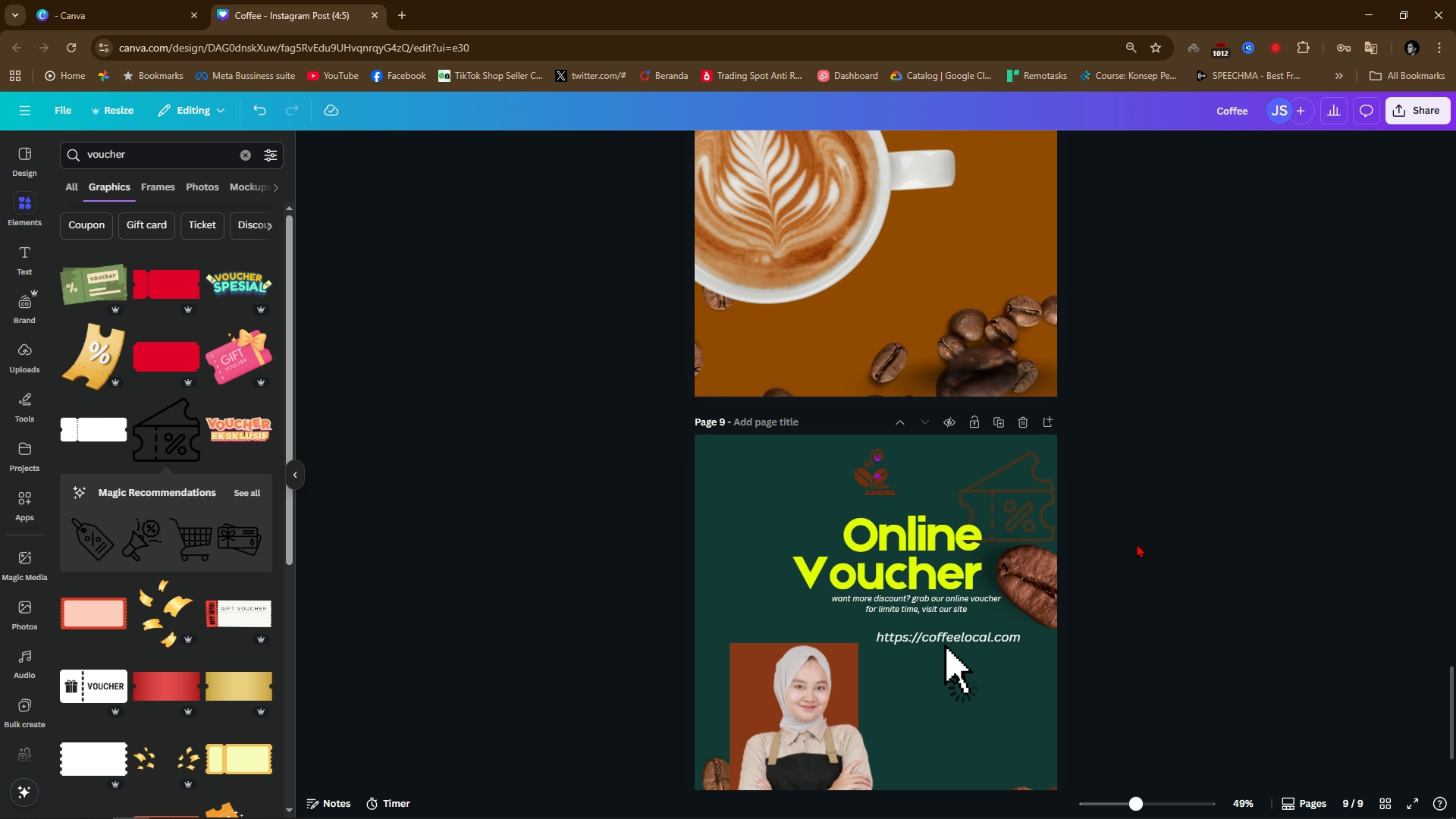 
key(Alt+Tab)
 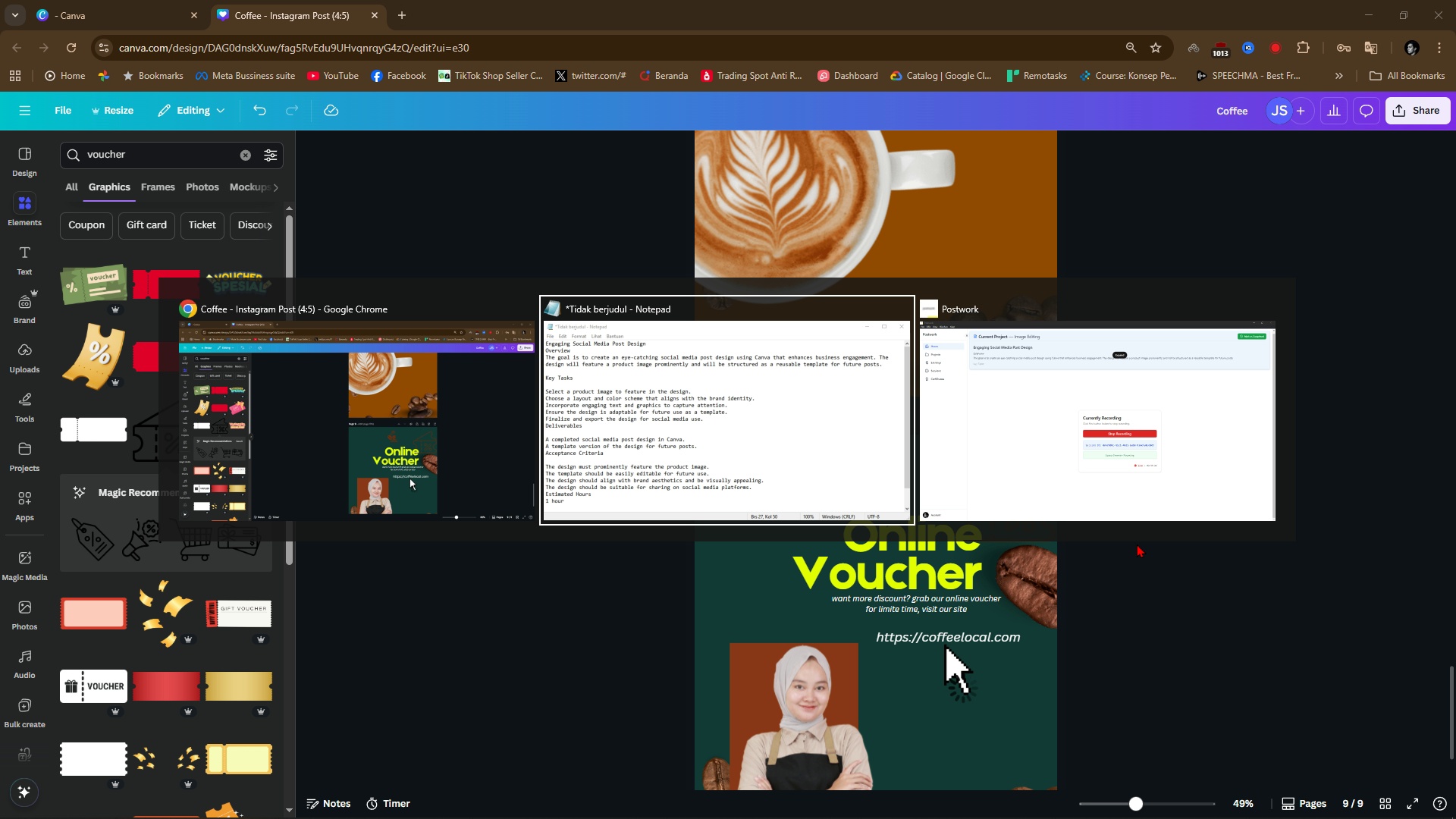 
key(Alt+Tab)